 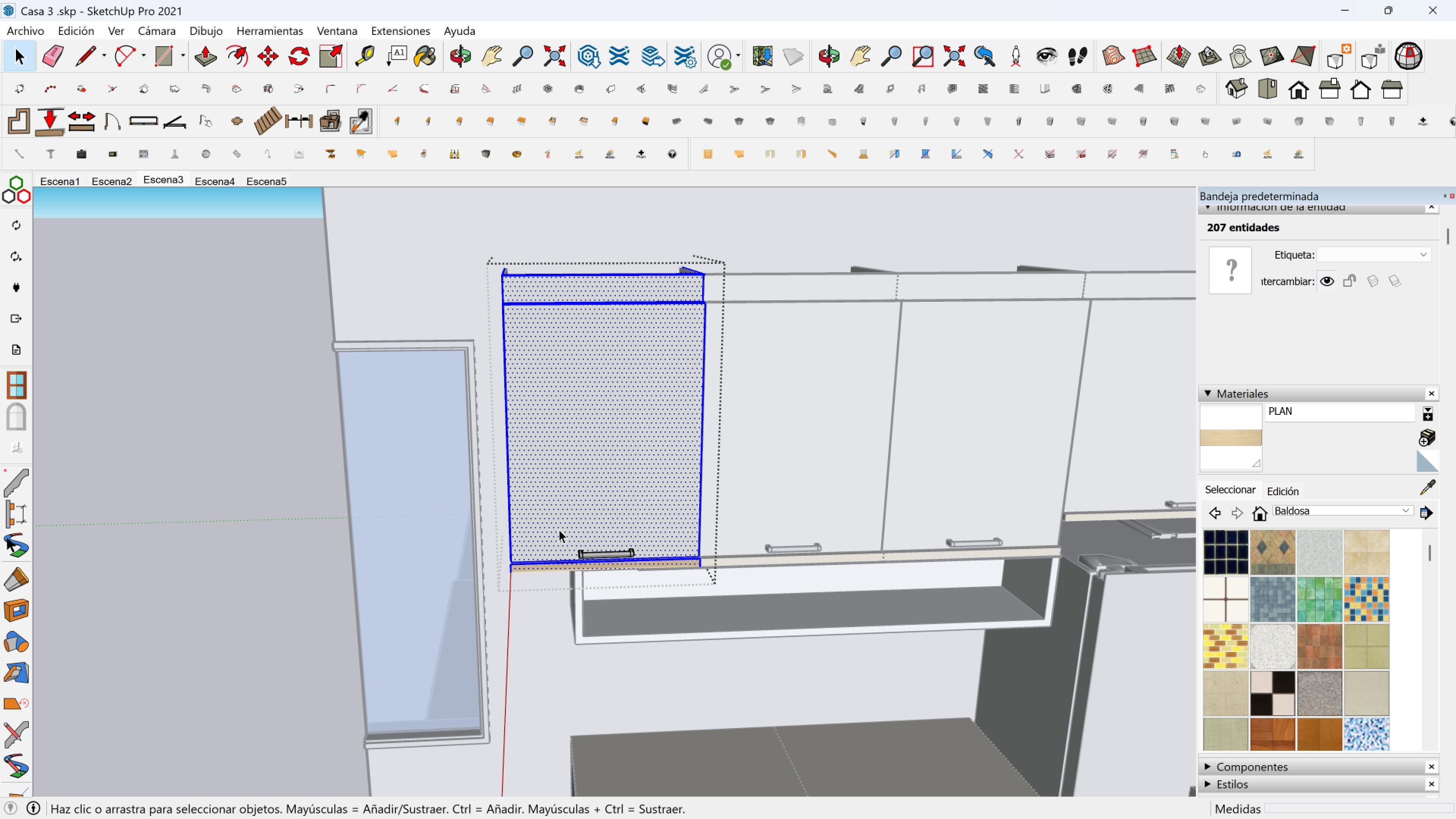 
key(Shift+ShiftLeft)
 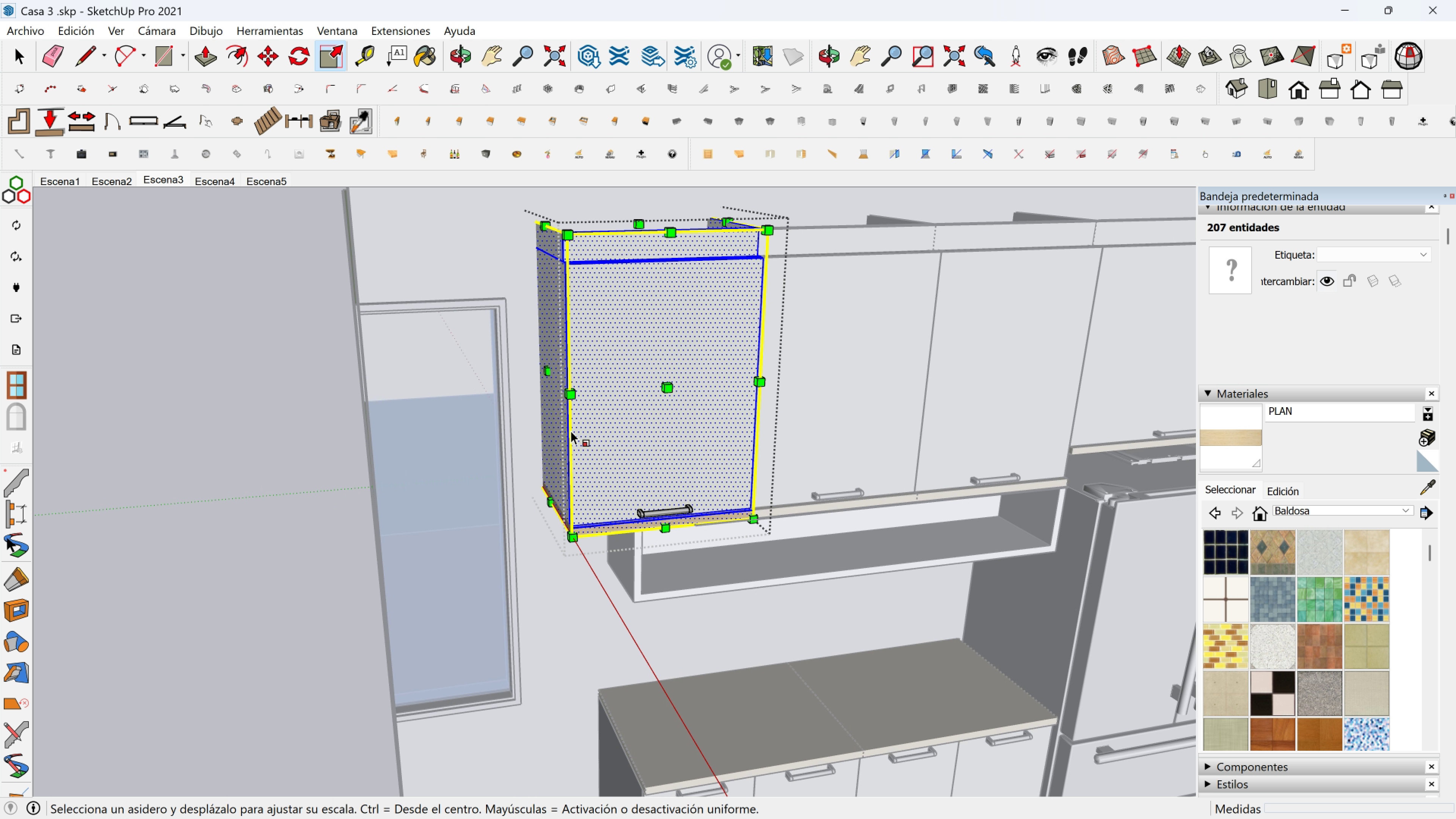 
scroll: coordinate [550, 413], scroll_direction: up, amount: 1.0
 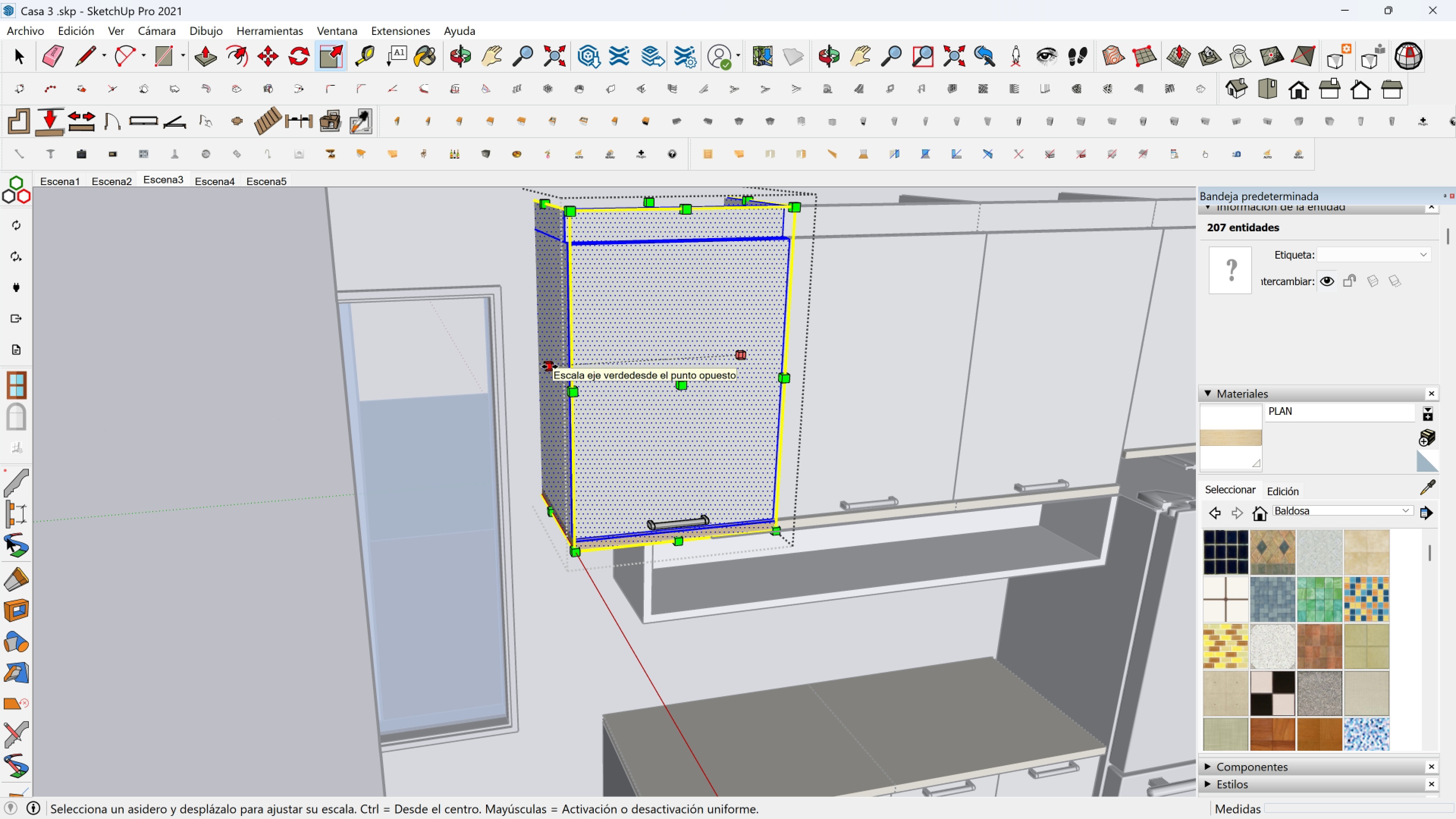 
left_click([550, 367])
 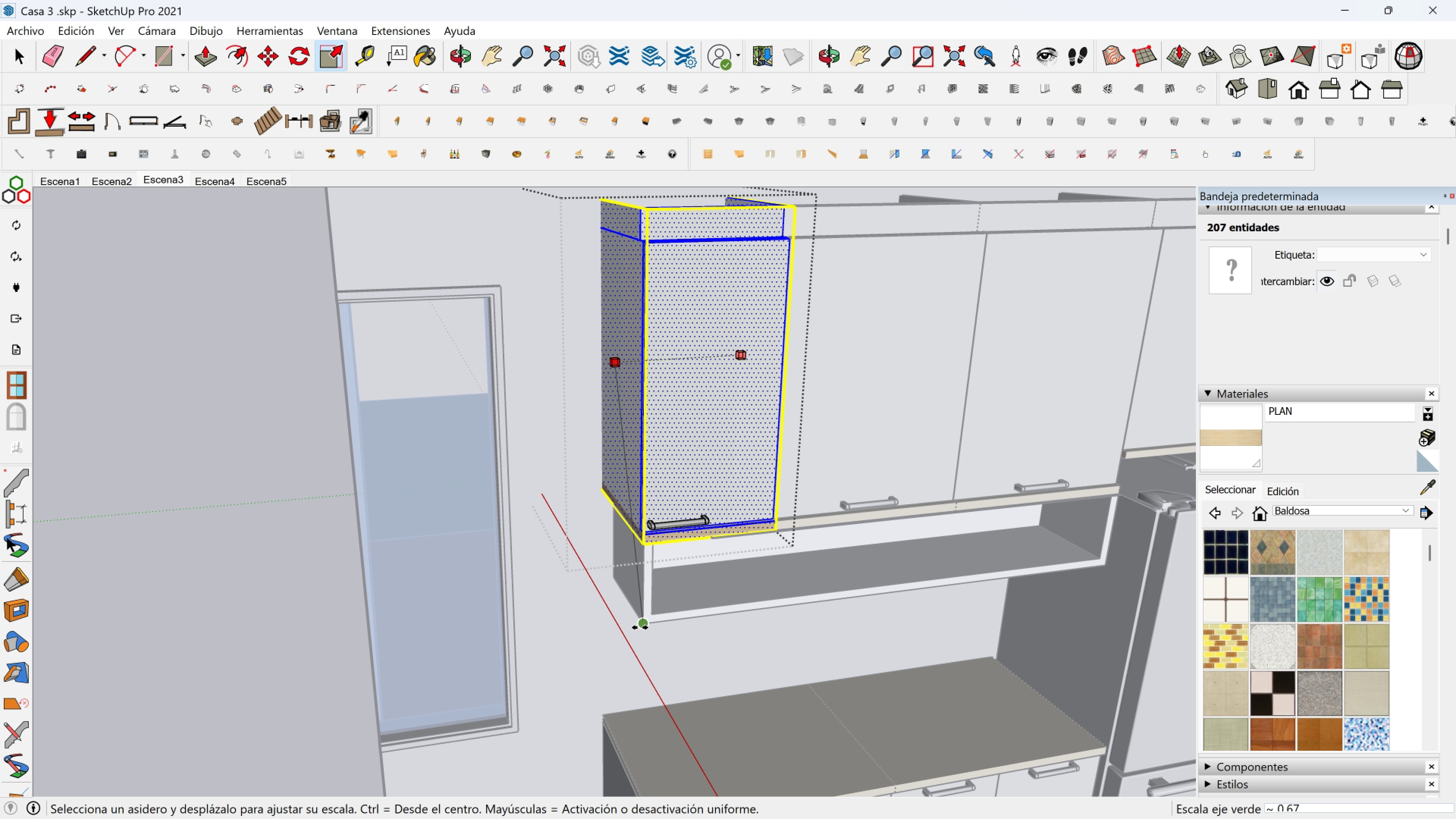 
left_click([640, 628])
 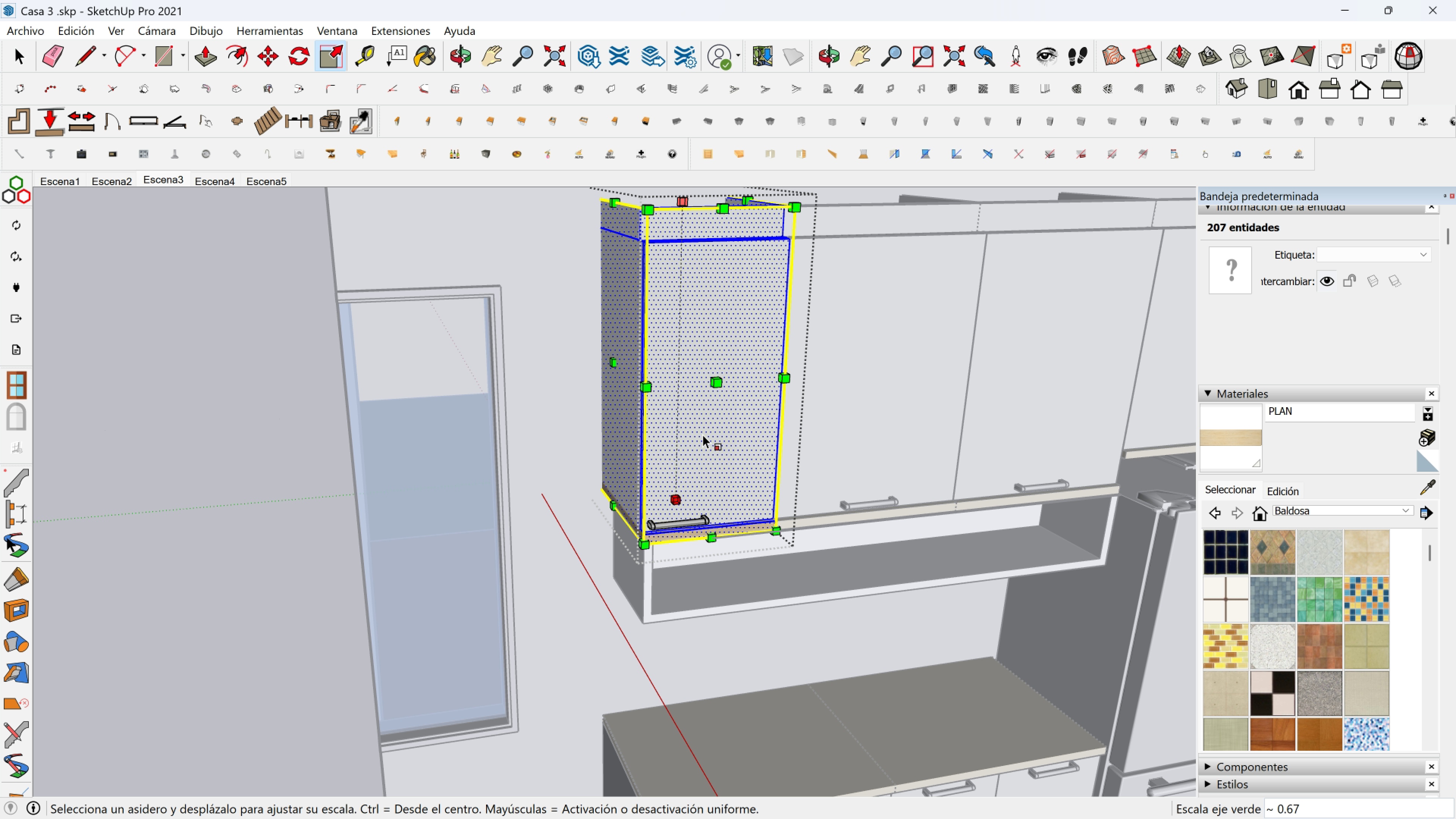 
key(Shift+ShiftLeft)
 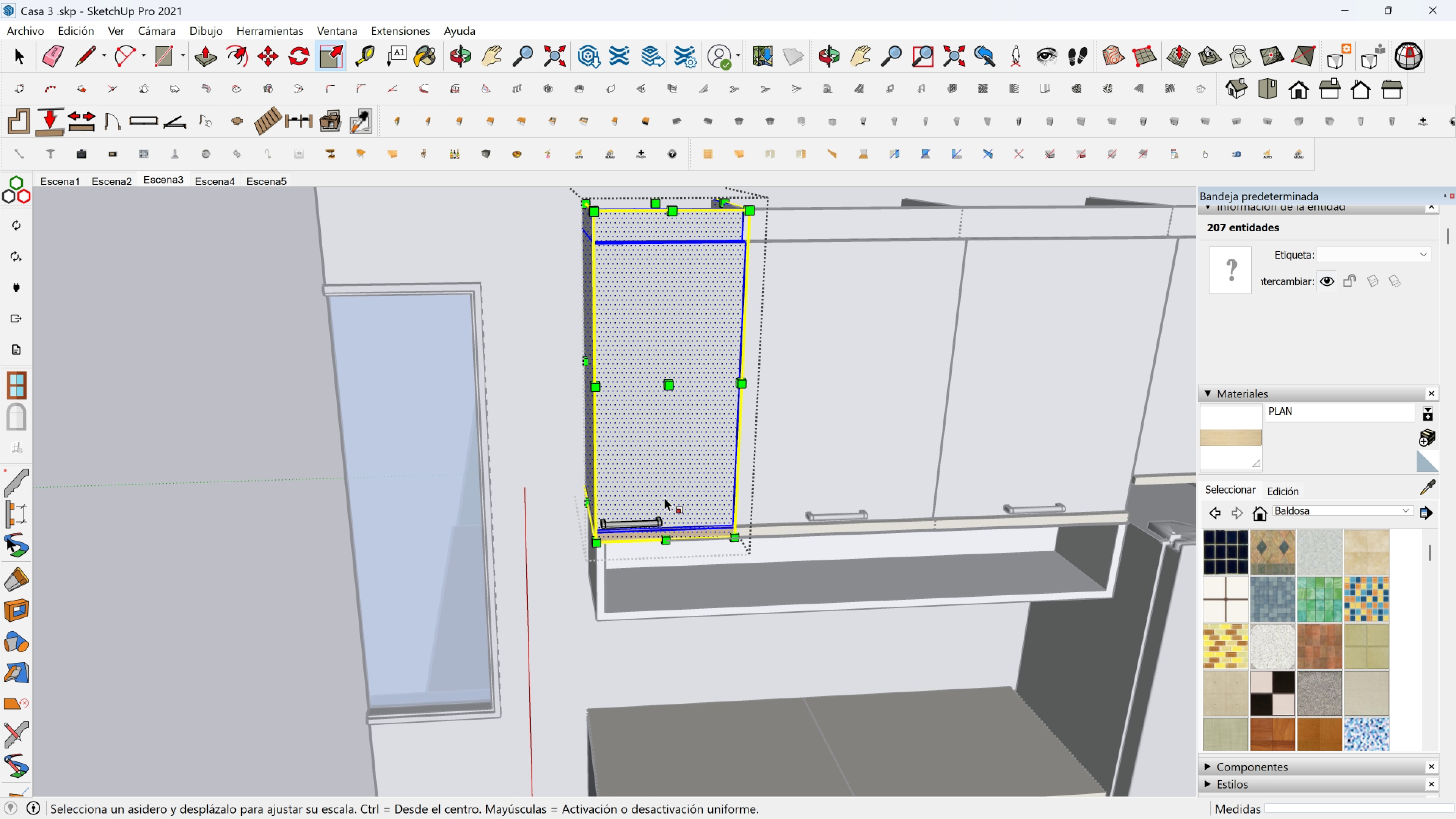 
scroll: coordinate [658, 509], scroll_direction: up, amount: 1.0
 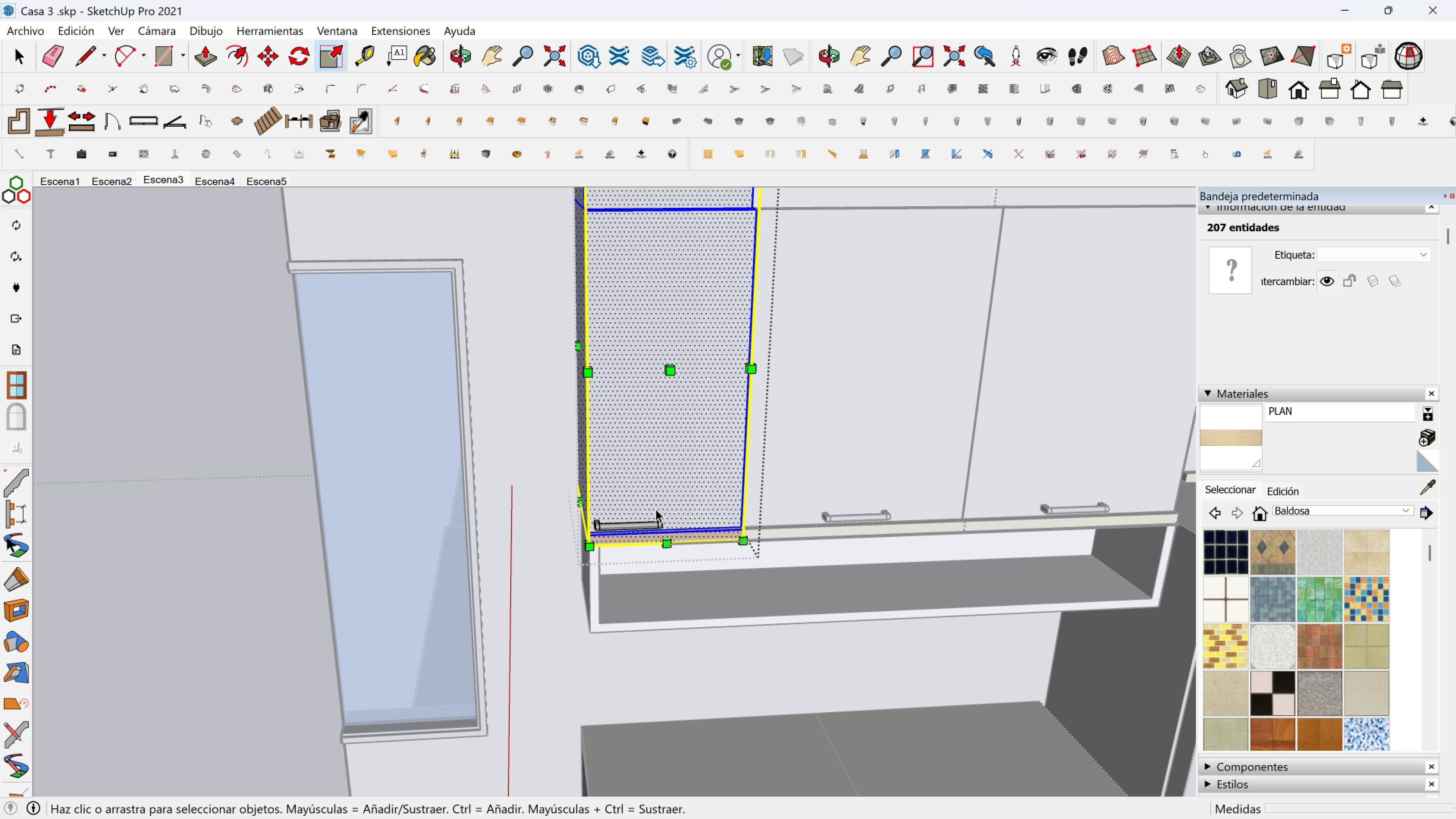 
key(Space)
 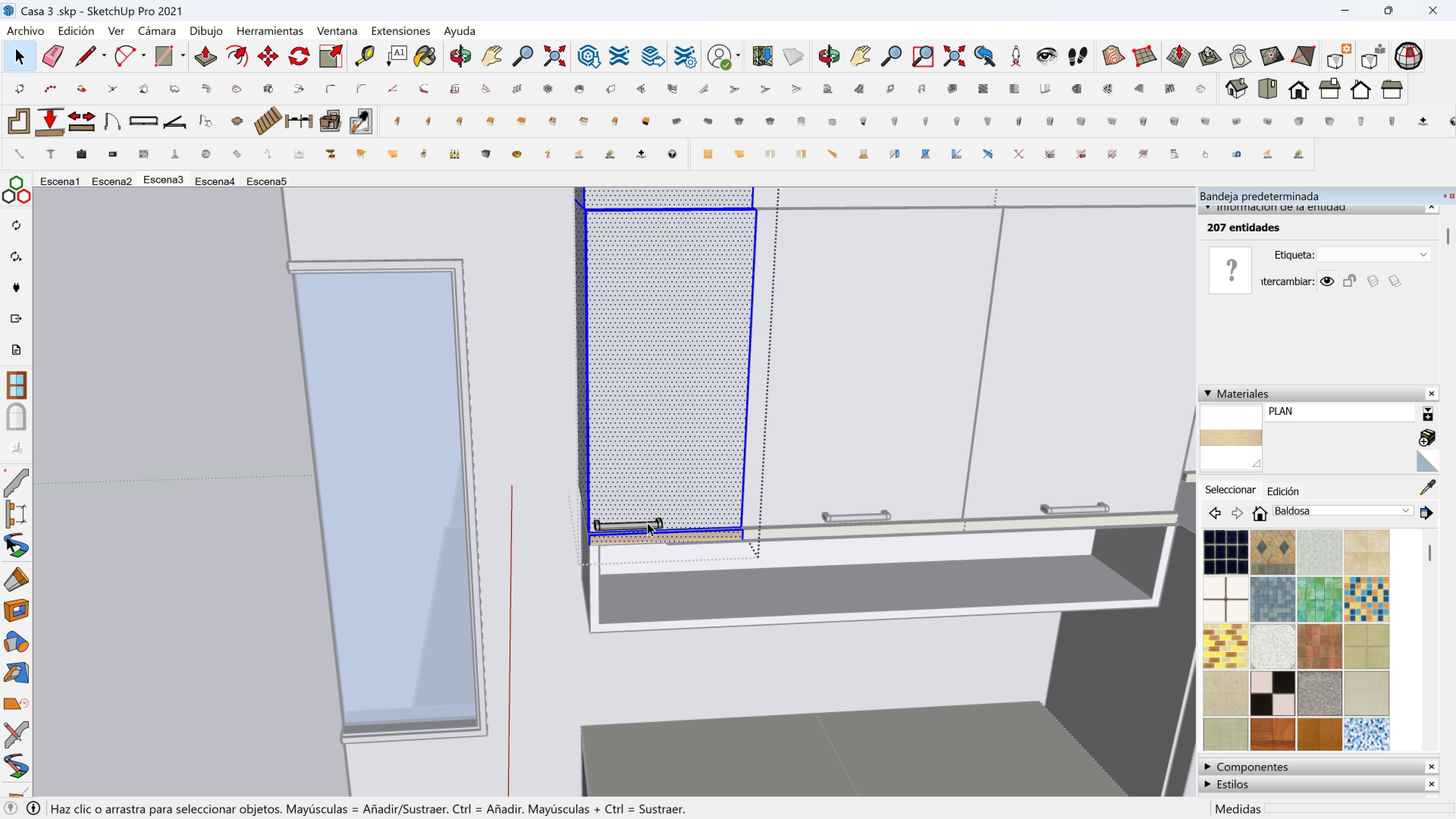 
key(Escape)
 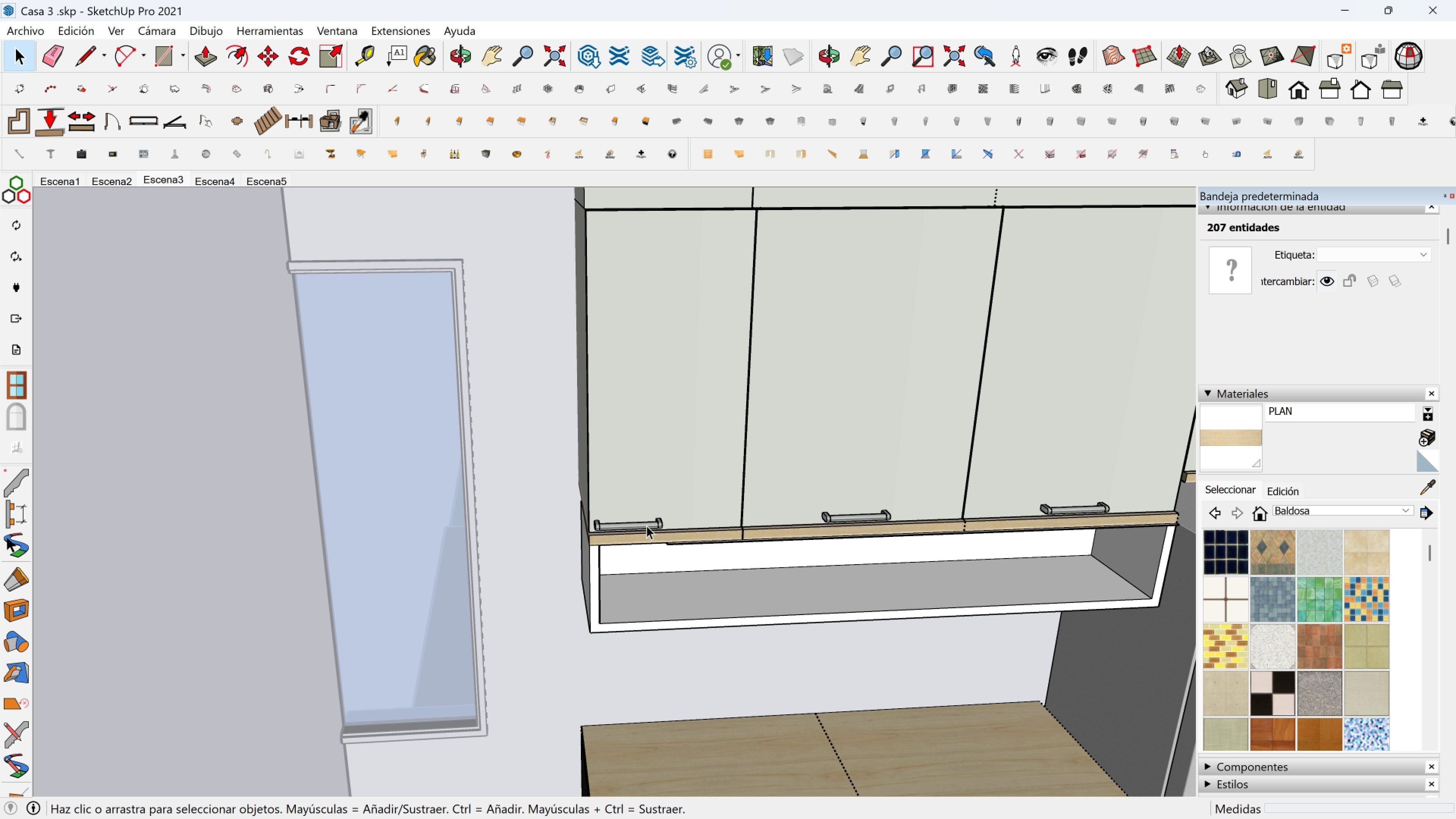 
left_click([646, 526])
 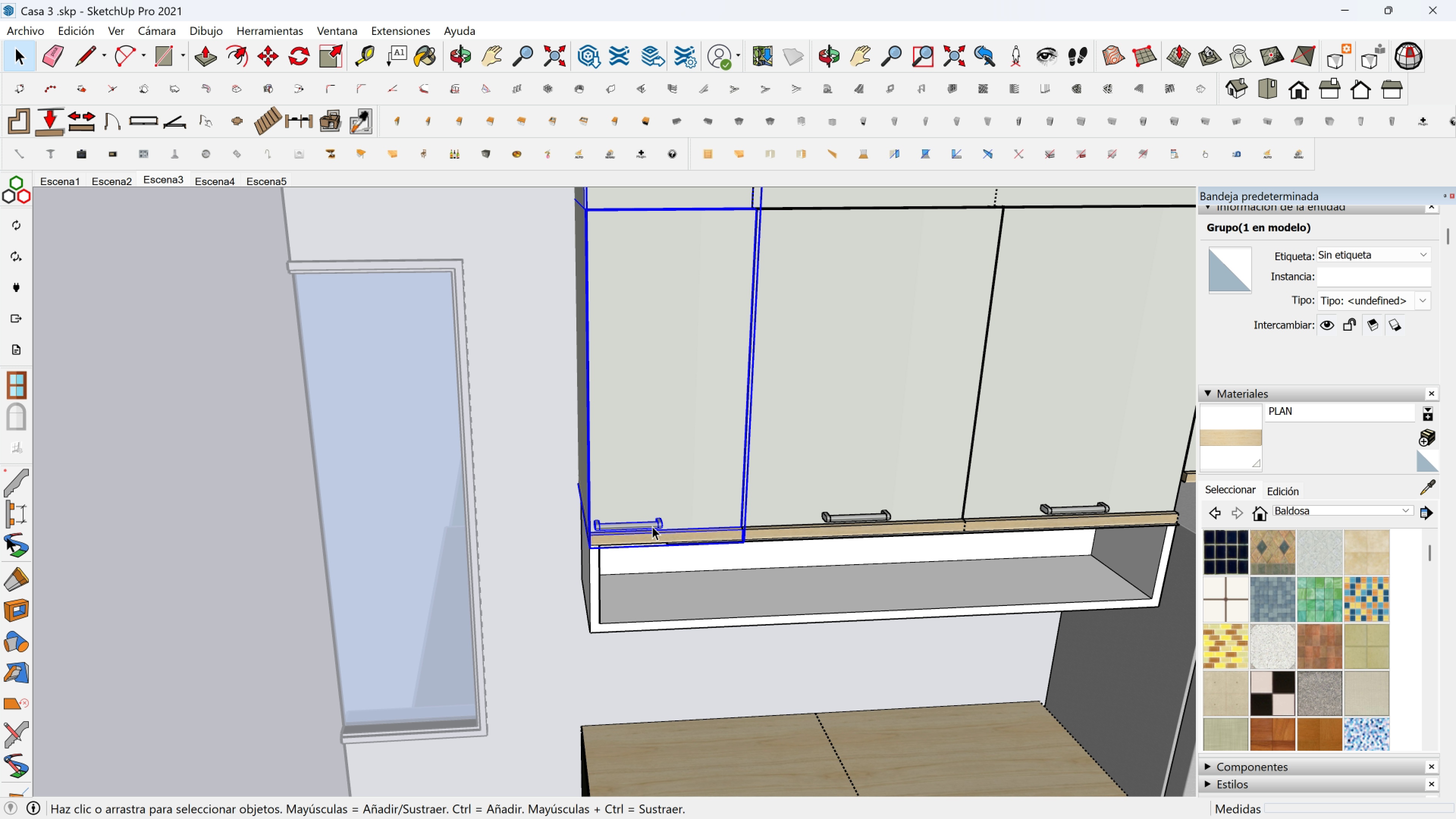 
double_click([652, 526])
 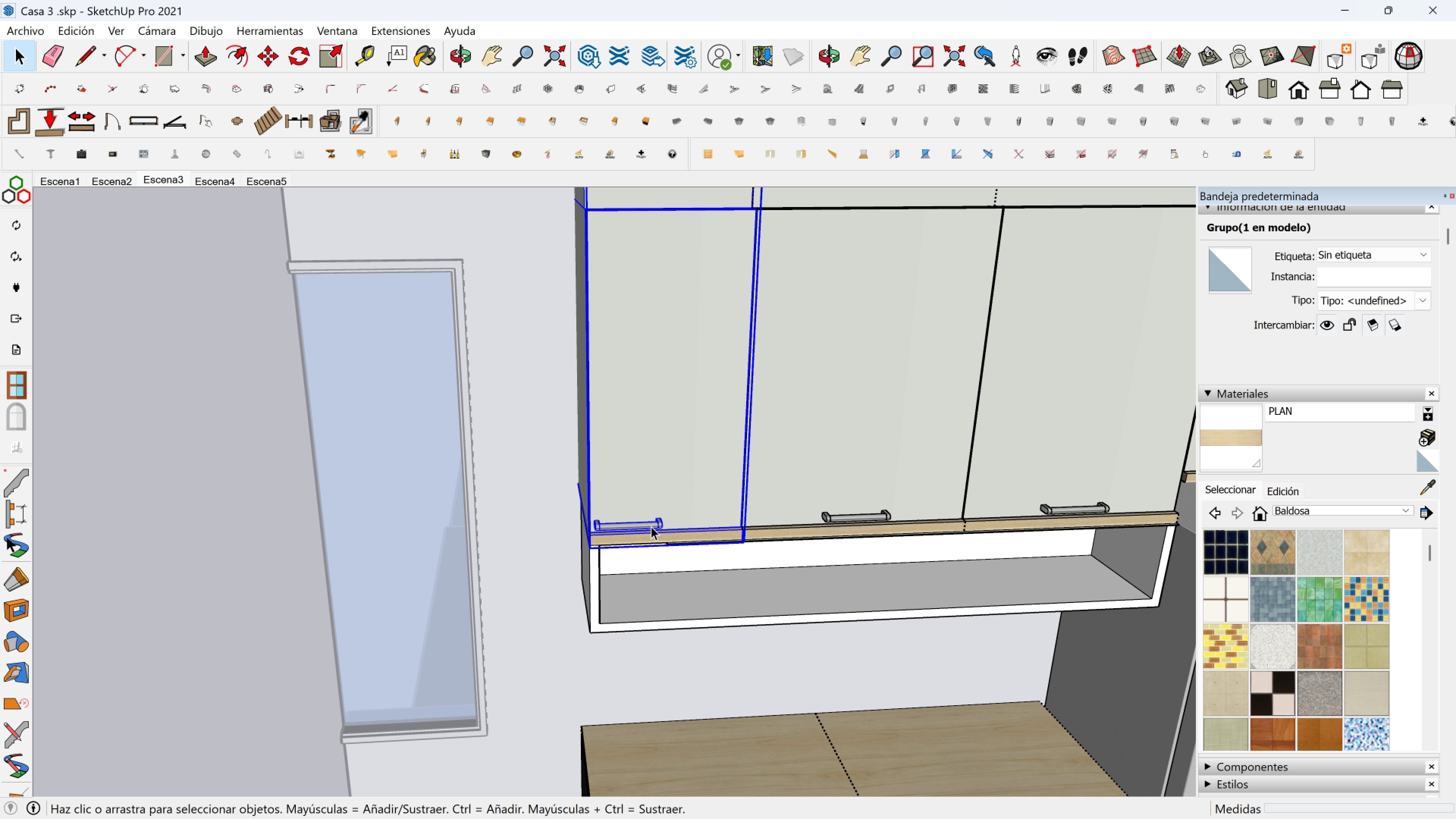 
triple_click([651, 526])
 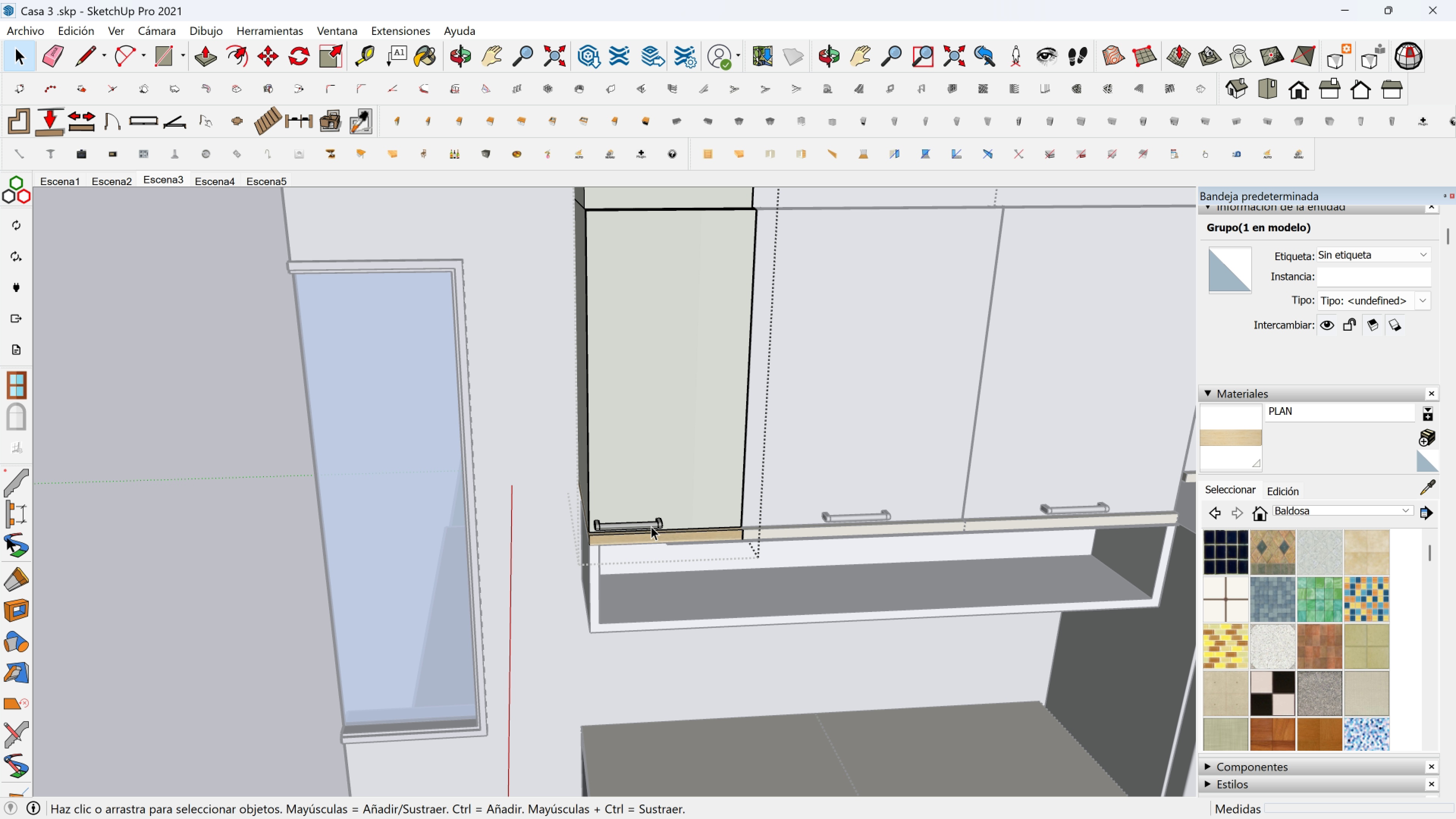 
triple_click([651, 526])
 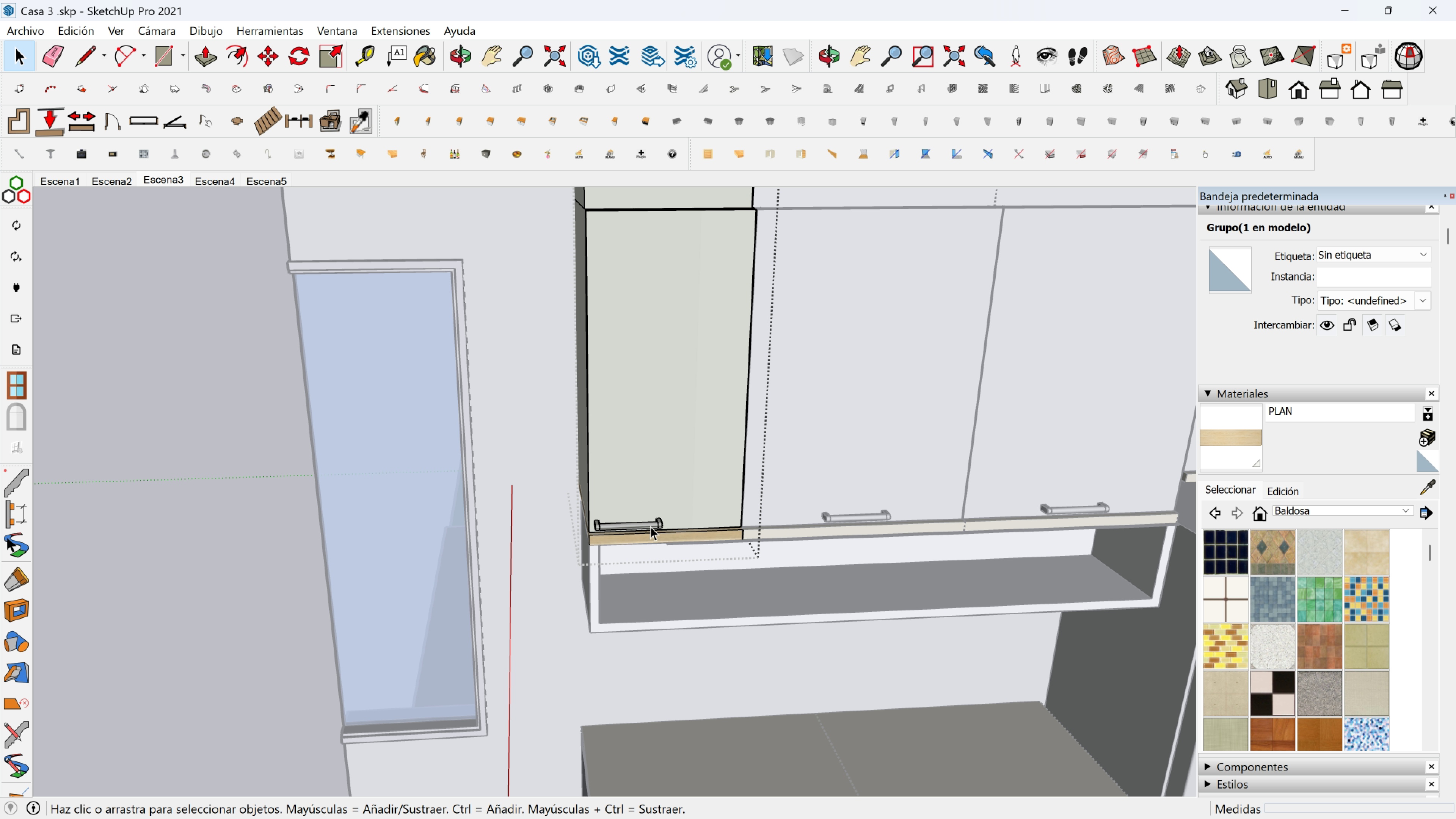 
triple_click([650, 526])
 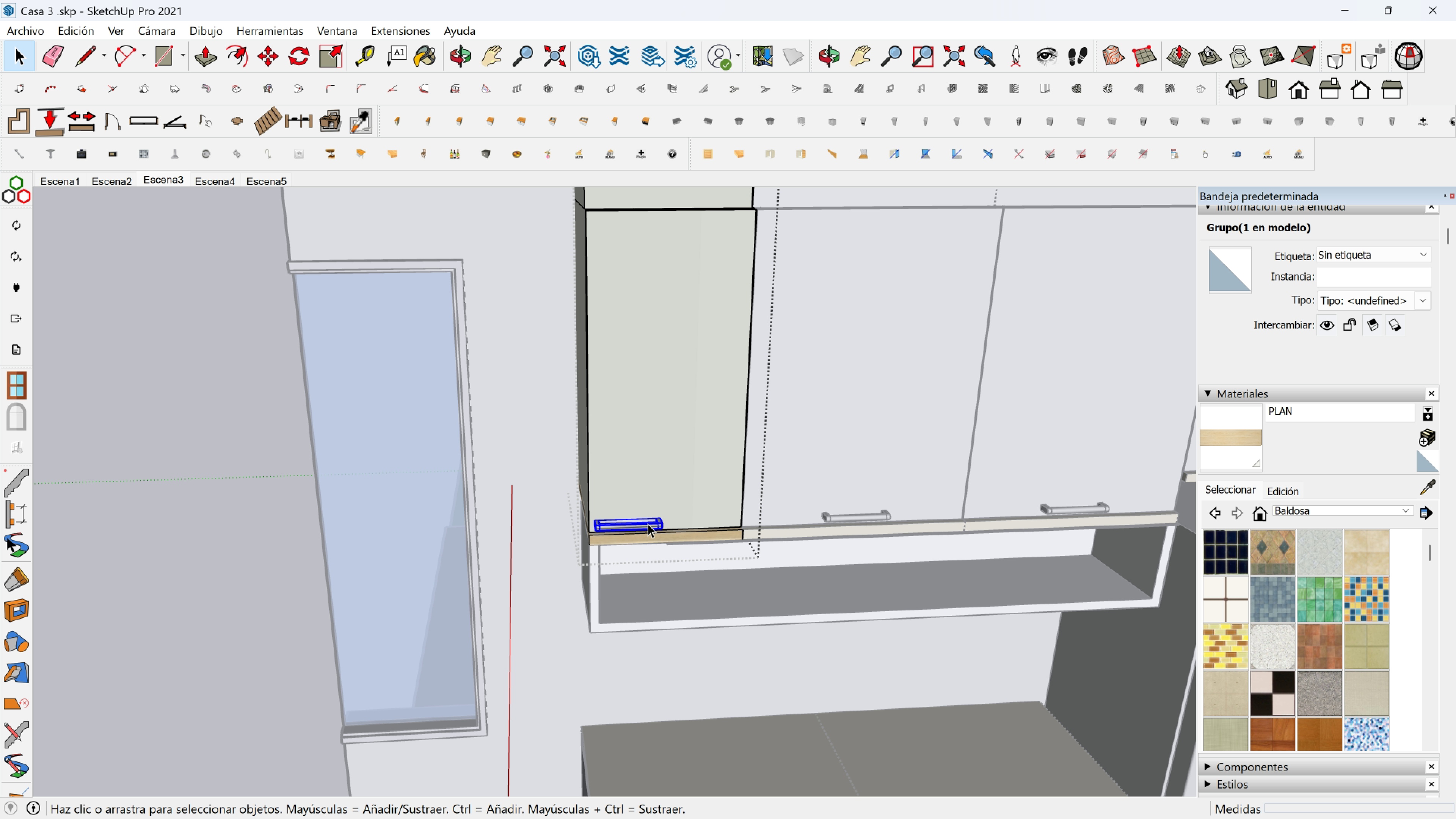 
key(M)
 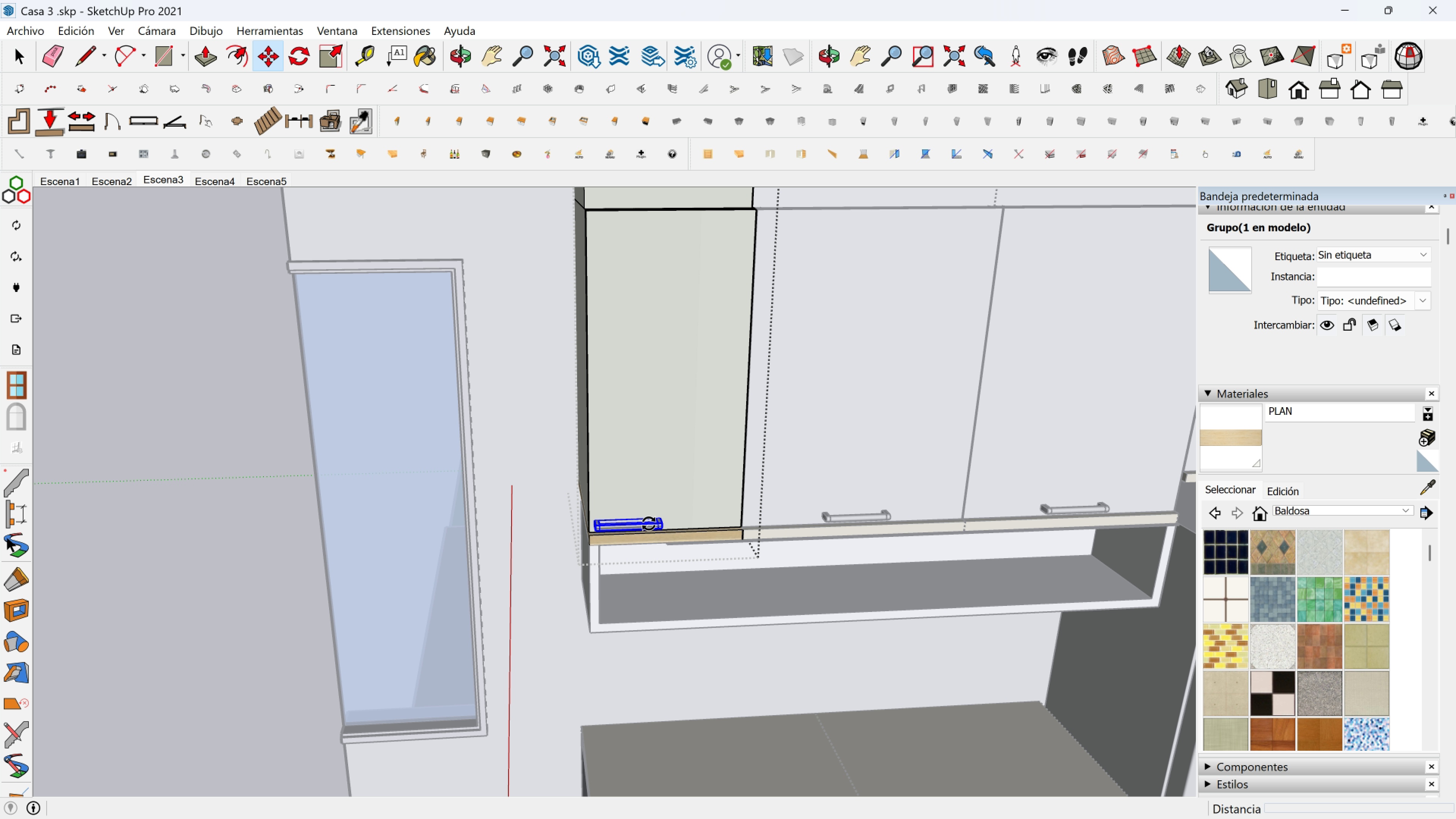 
scroll: coordinate [647, 524], scroll_direction: up, amount: 2.0
 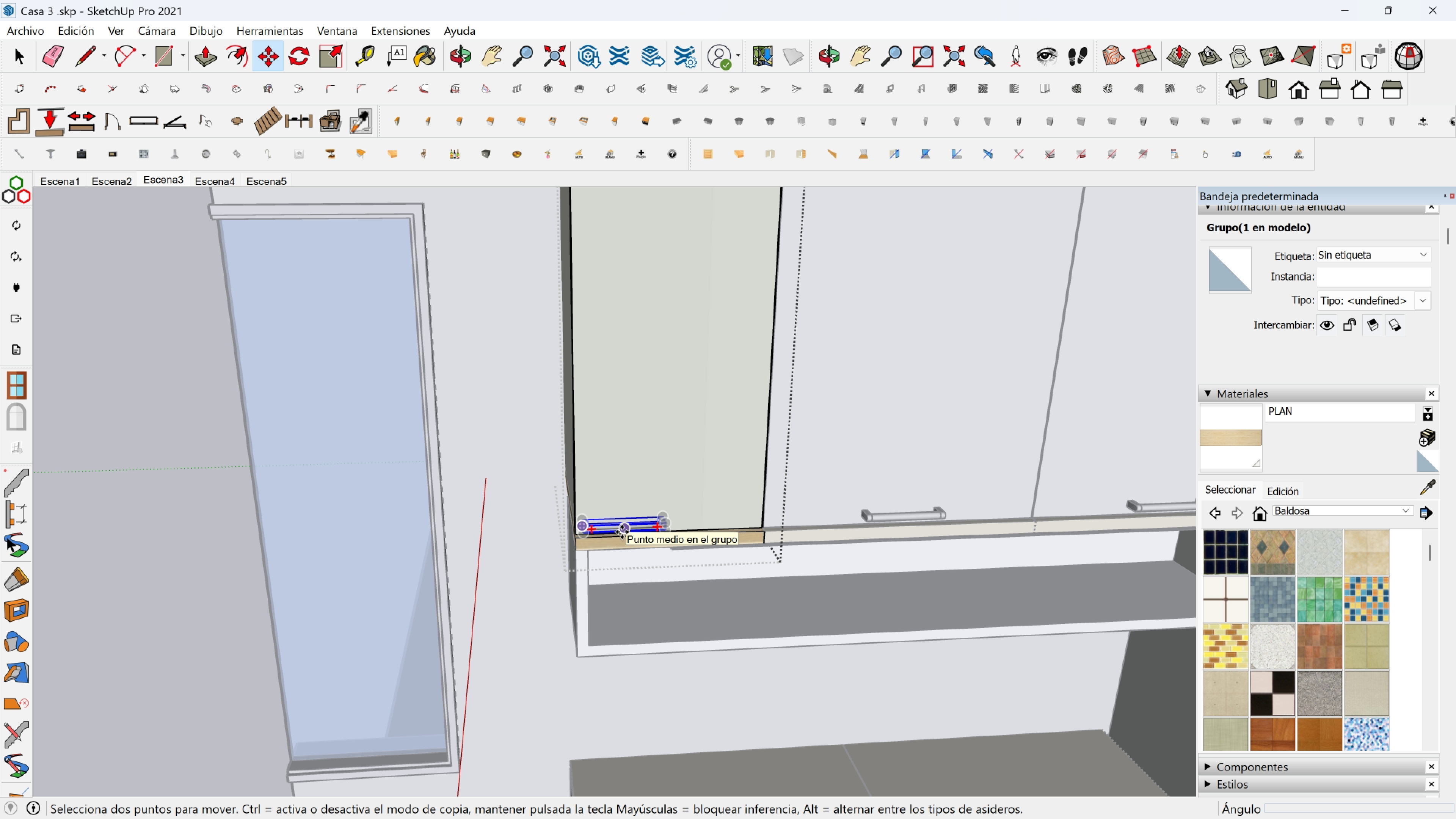 
left_click([622, 532])